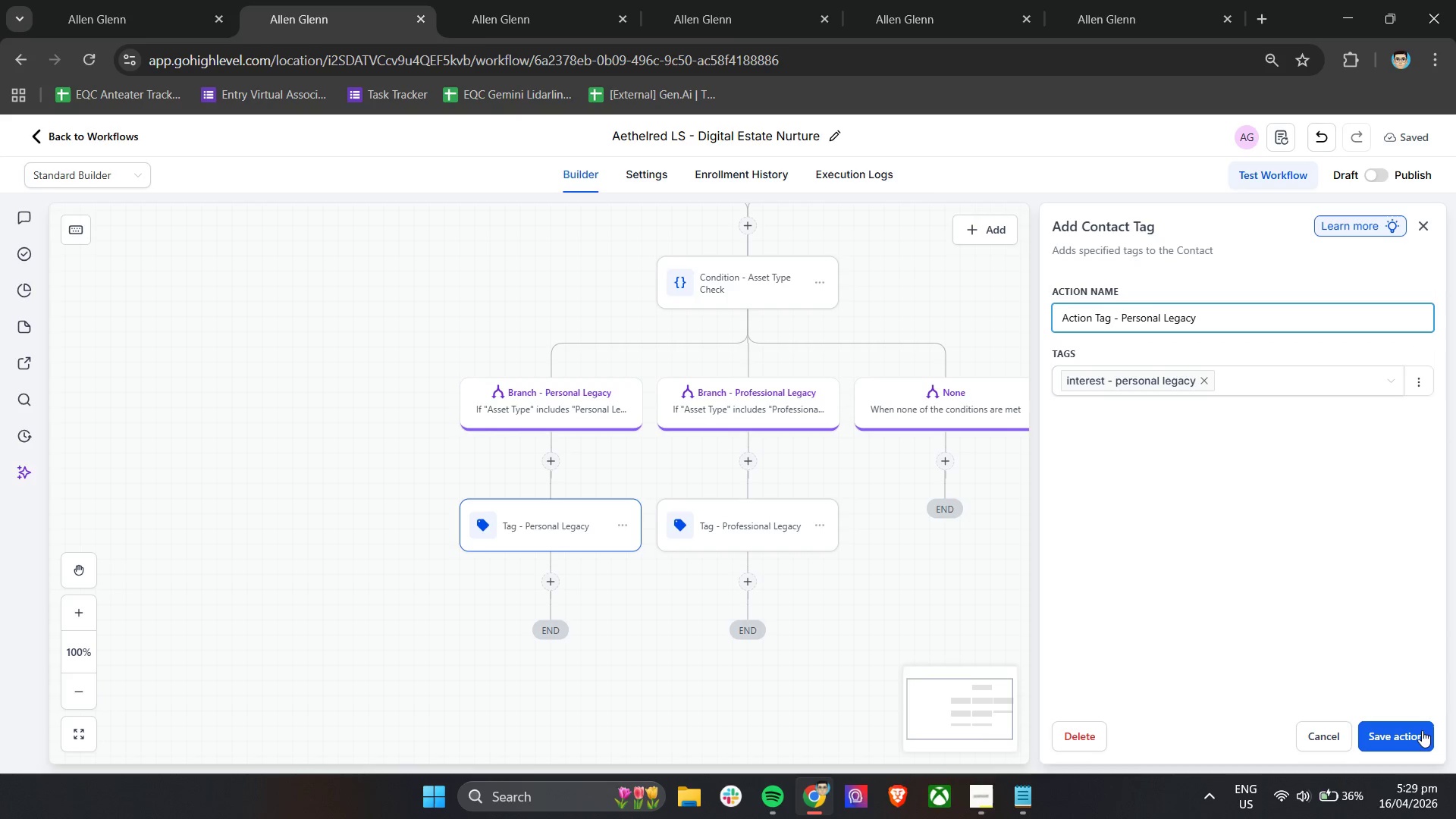 
left_click([1416, 730])
 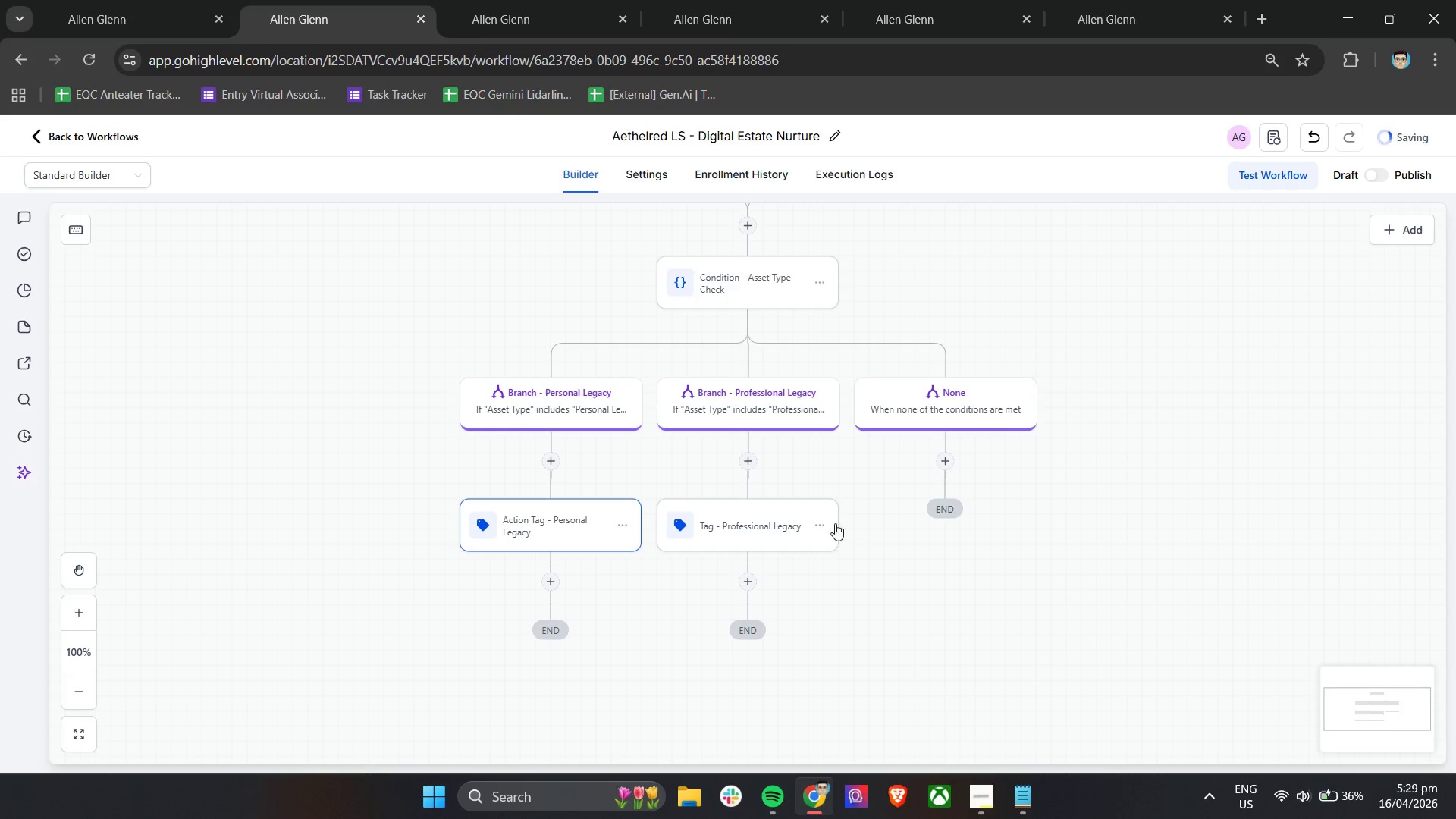 
left_click([769, 533])
 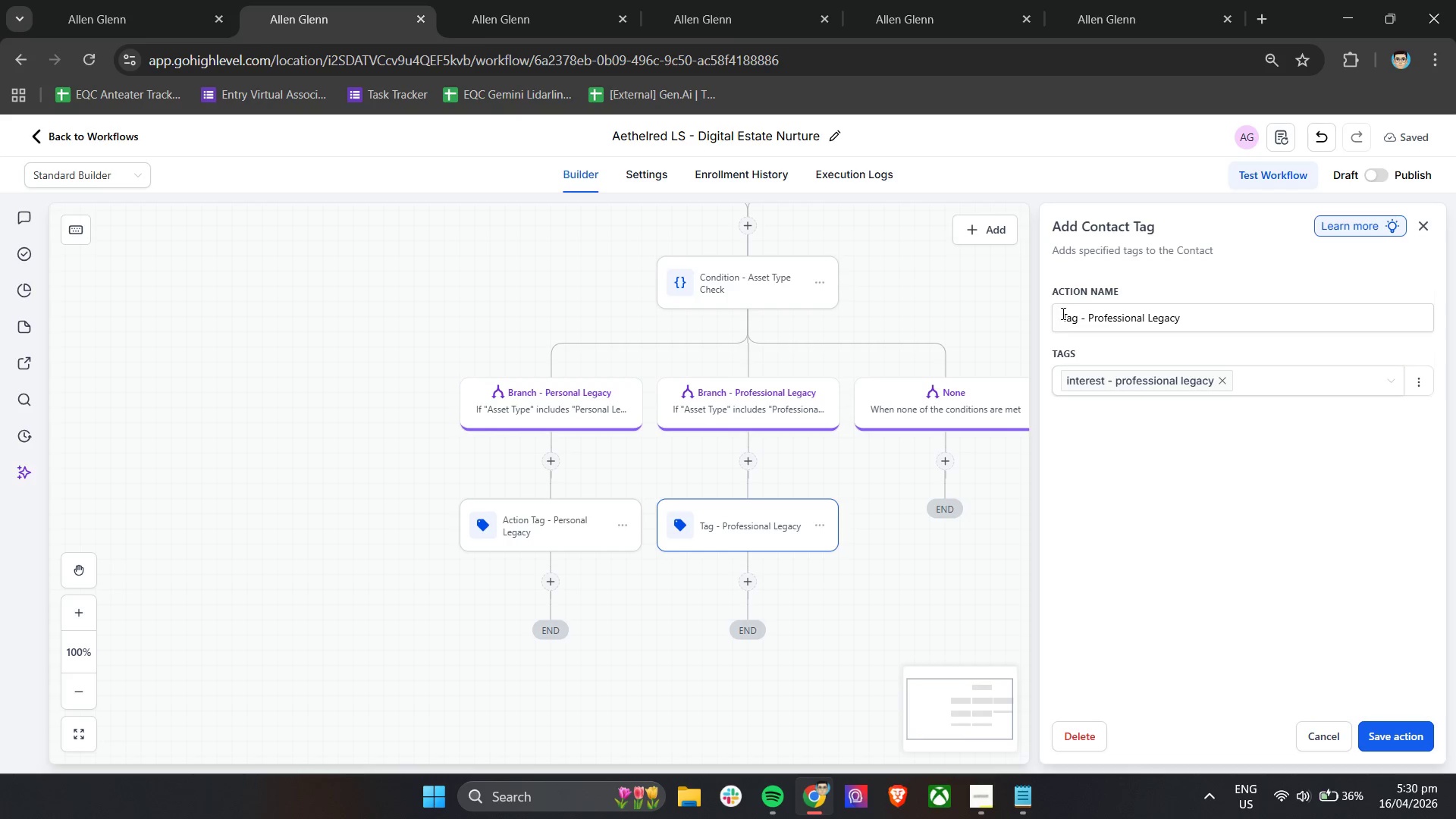 
left_click([1064, 315])
 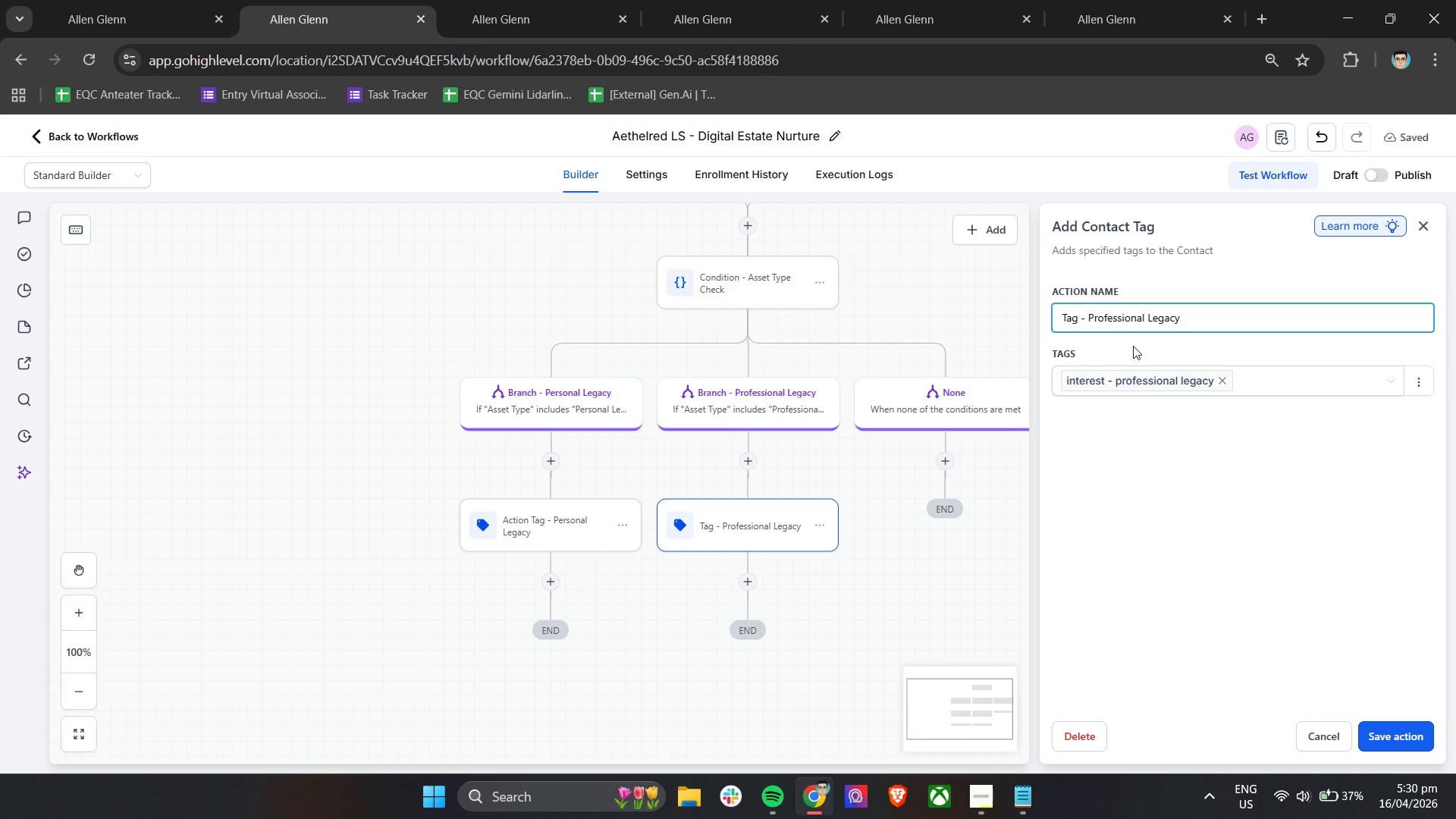 
key(Control+V)
 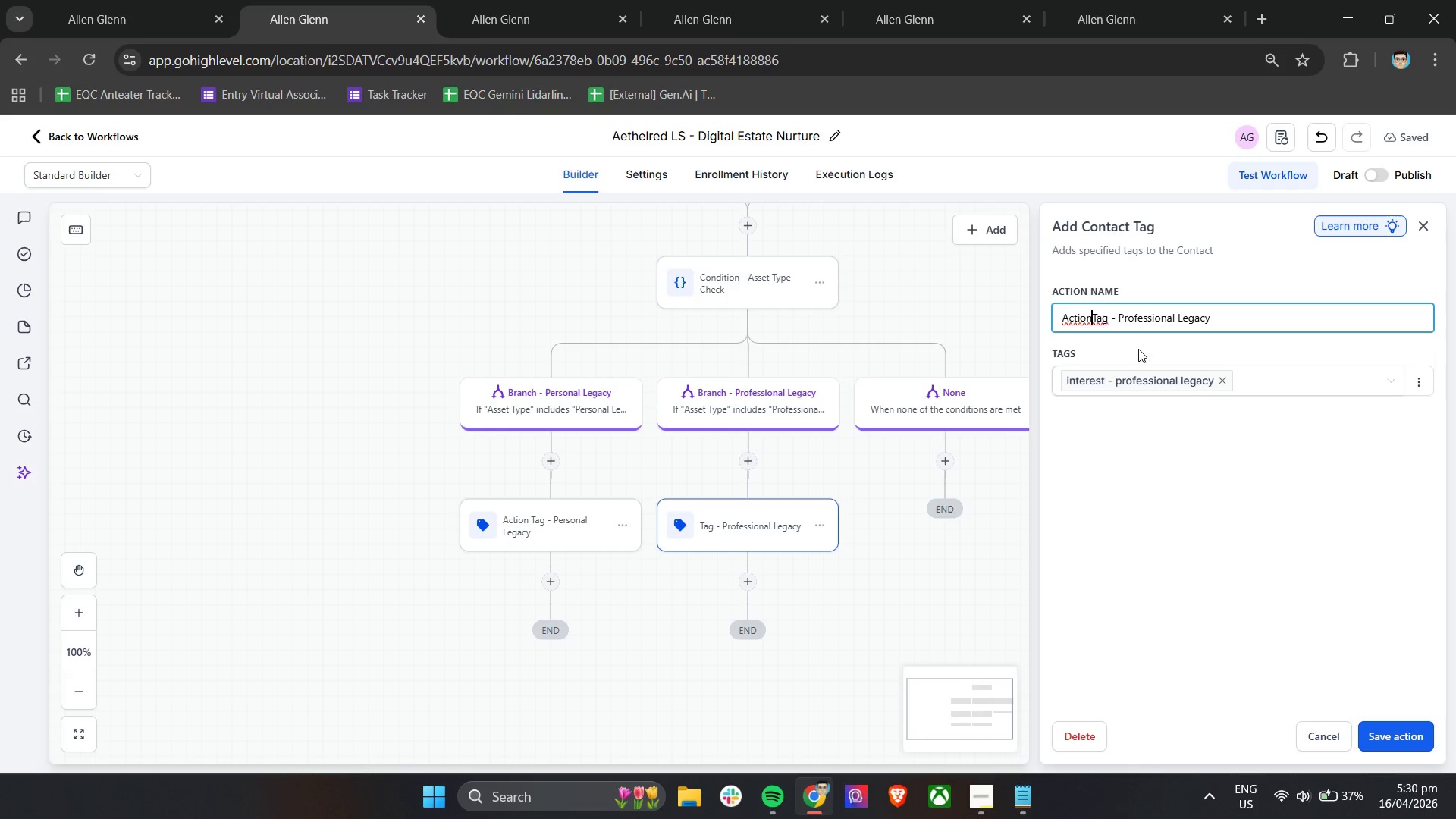 
key(Space)
 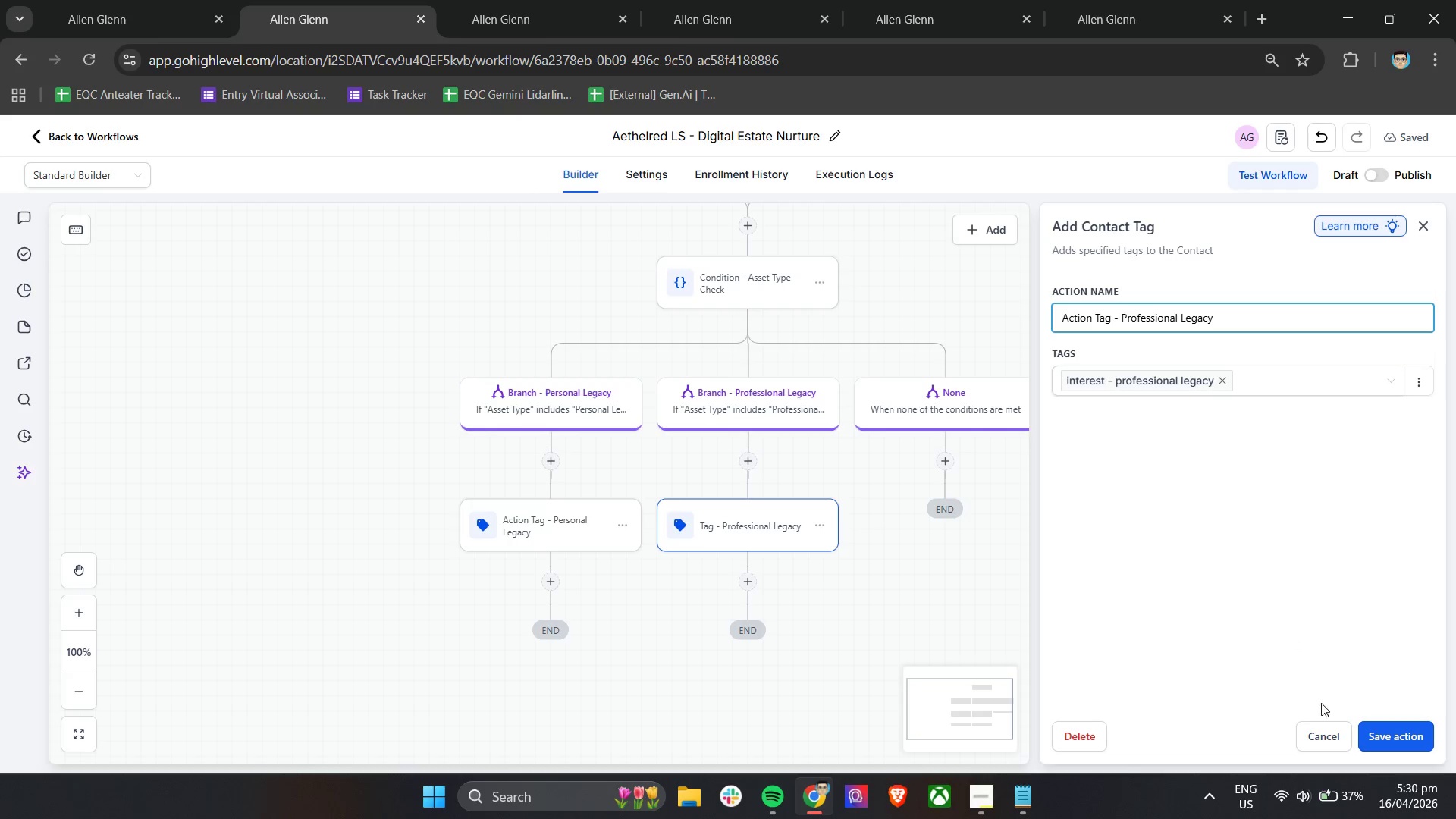 
left_click([1378, 739])
 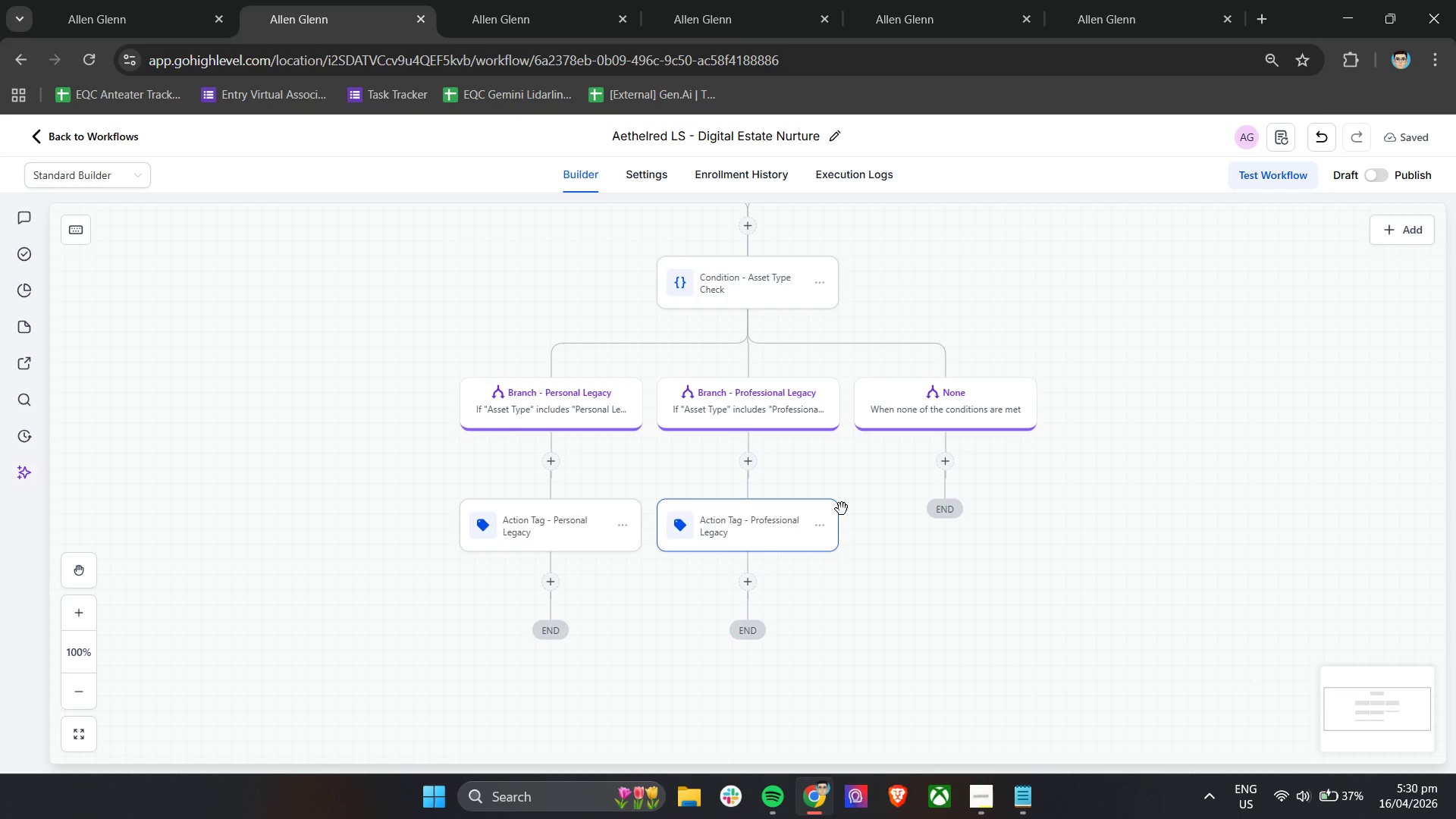 
wait(14.28)
 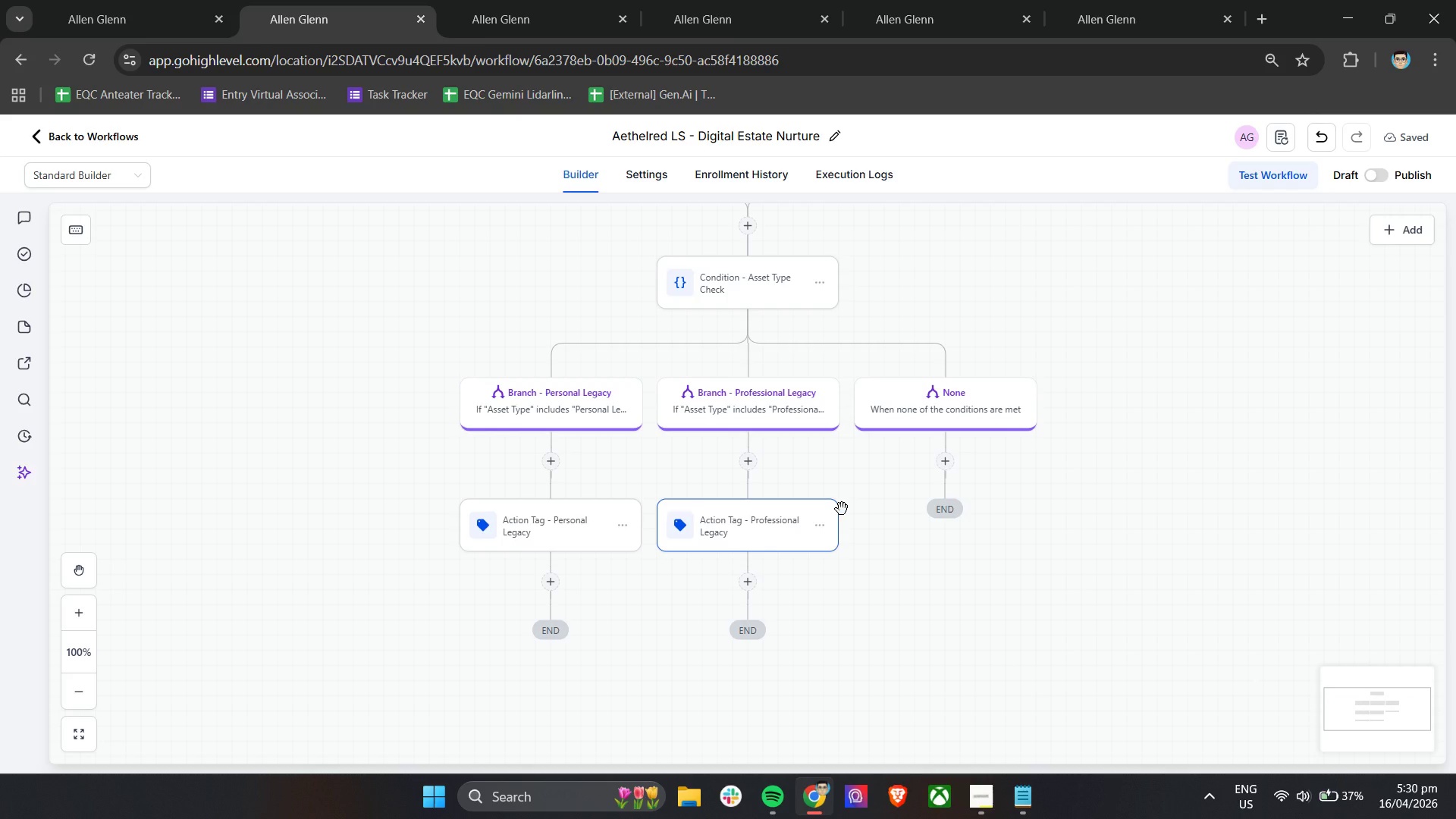 
left_click([973, 799])